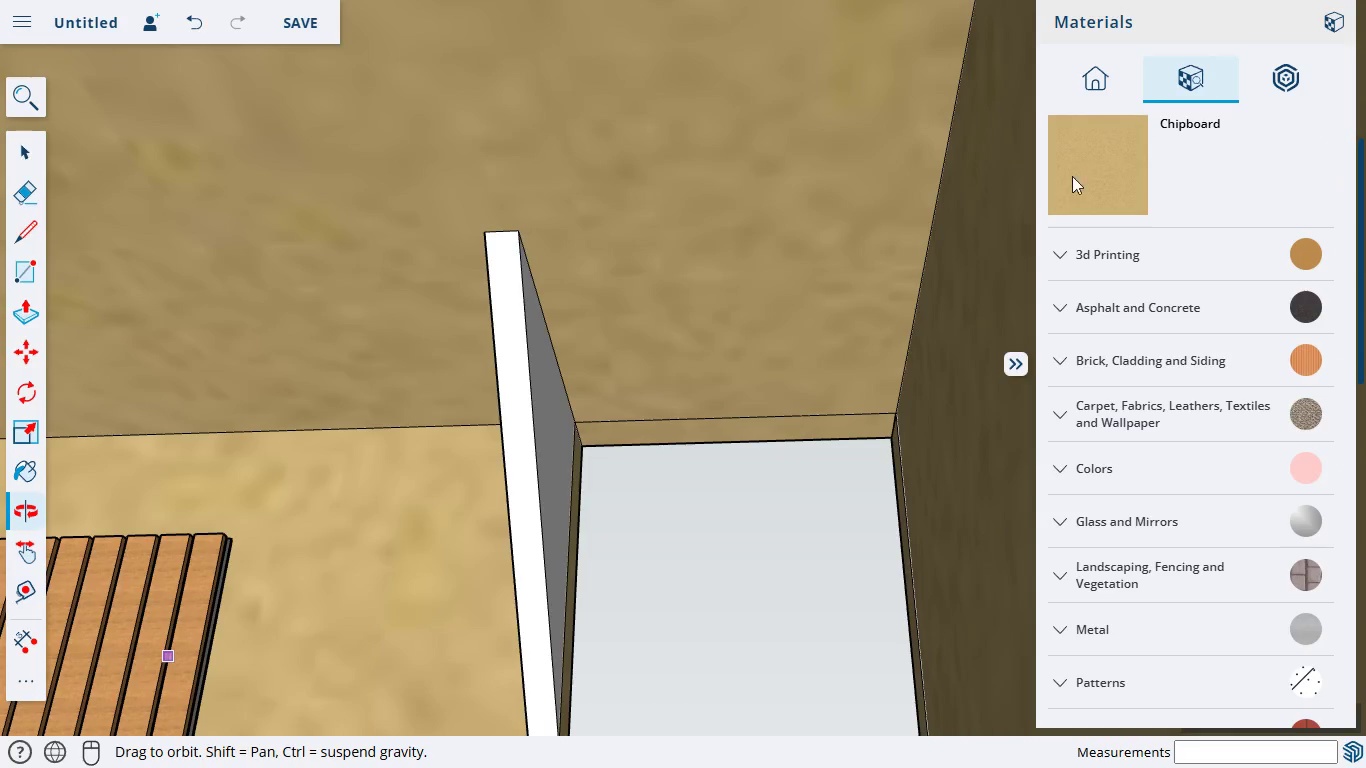 
left_click([1051, 243])
 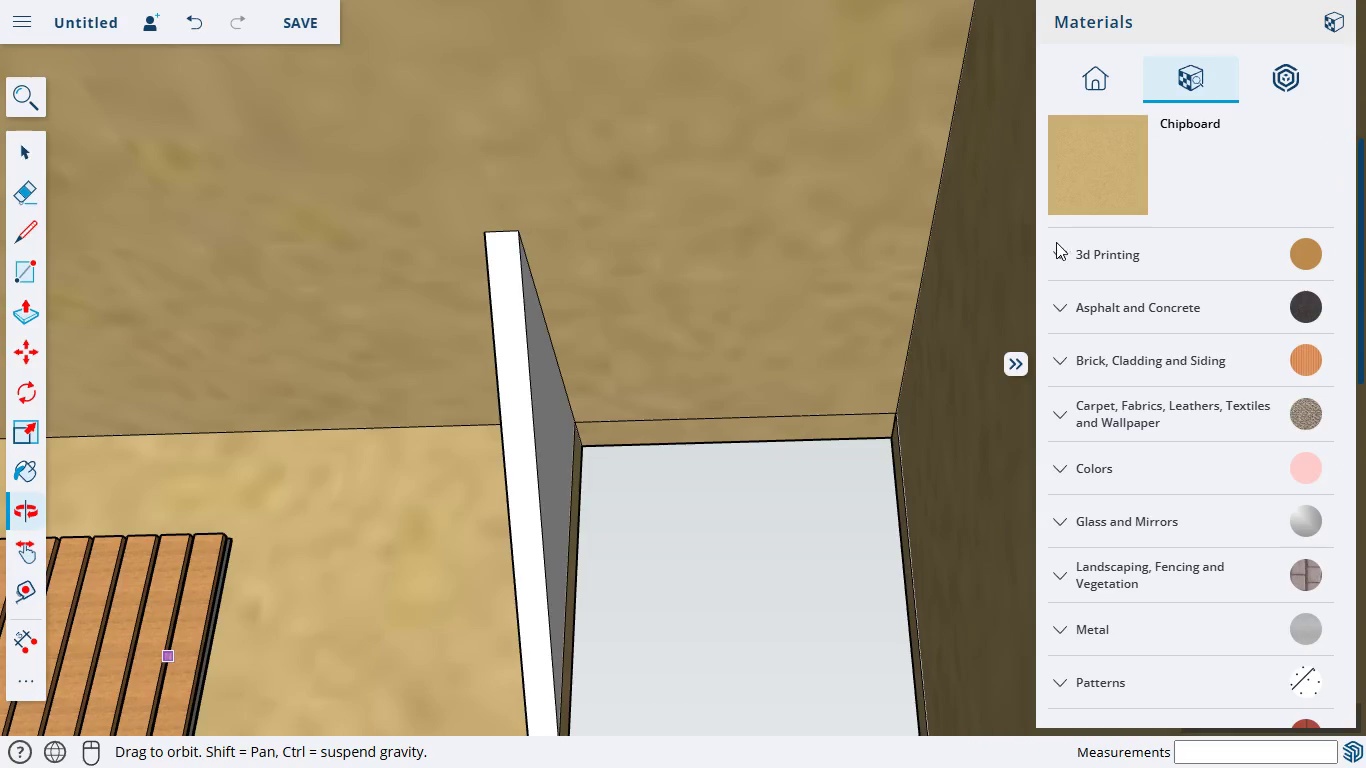 
left_click([1062, 246])
 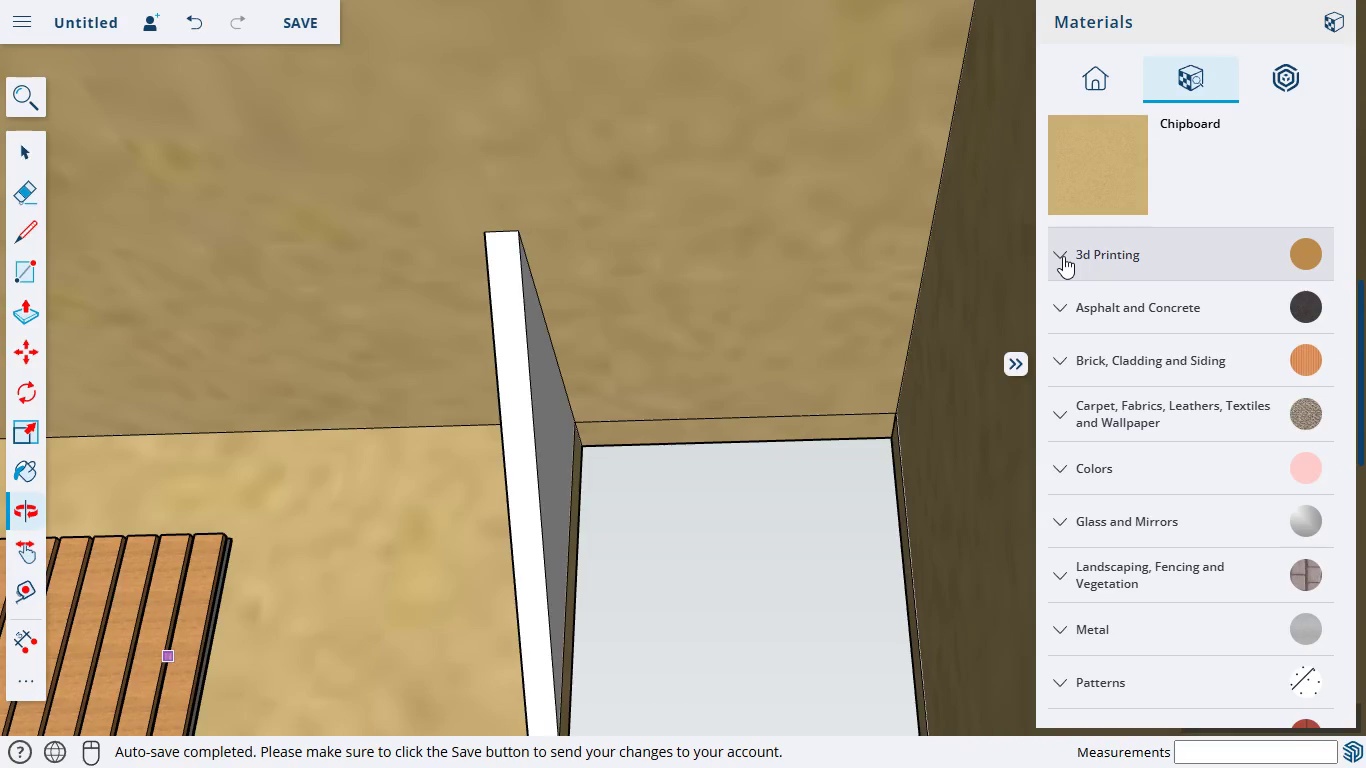 
left_click([1063, 256])
 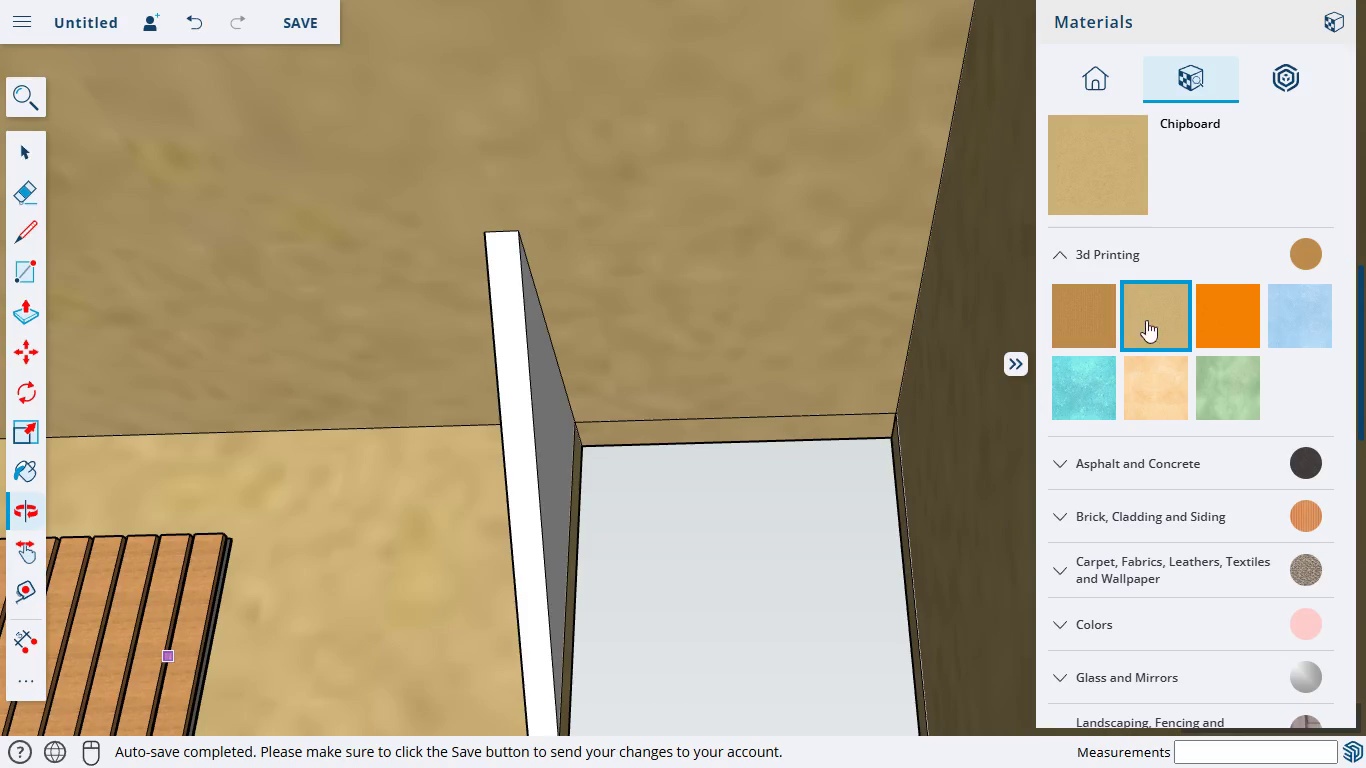 
left_click([1155, 321])
 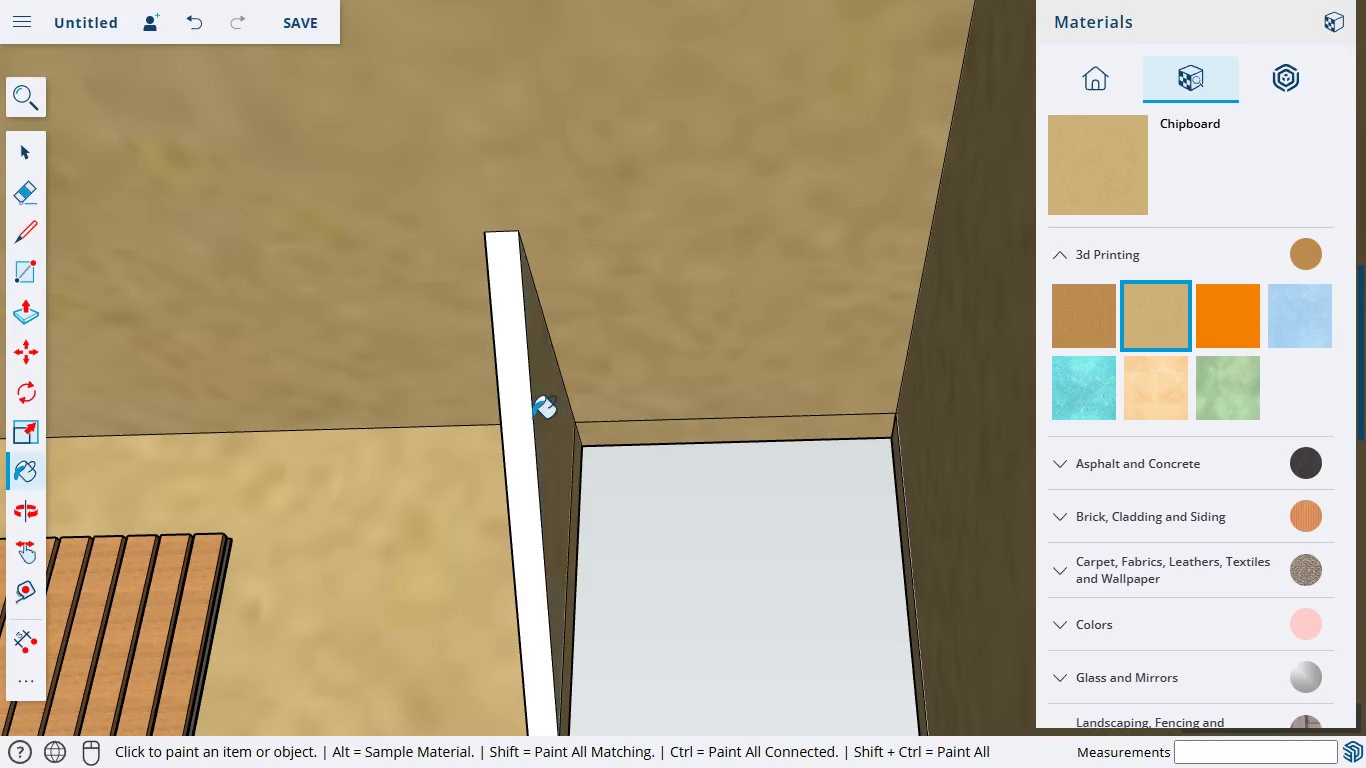 
double_click([523, 414])
 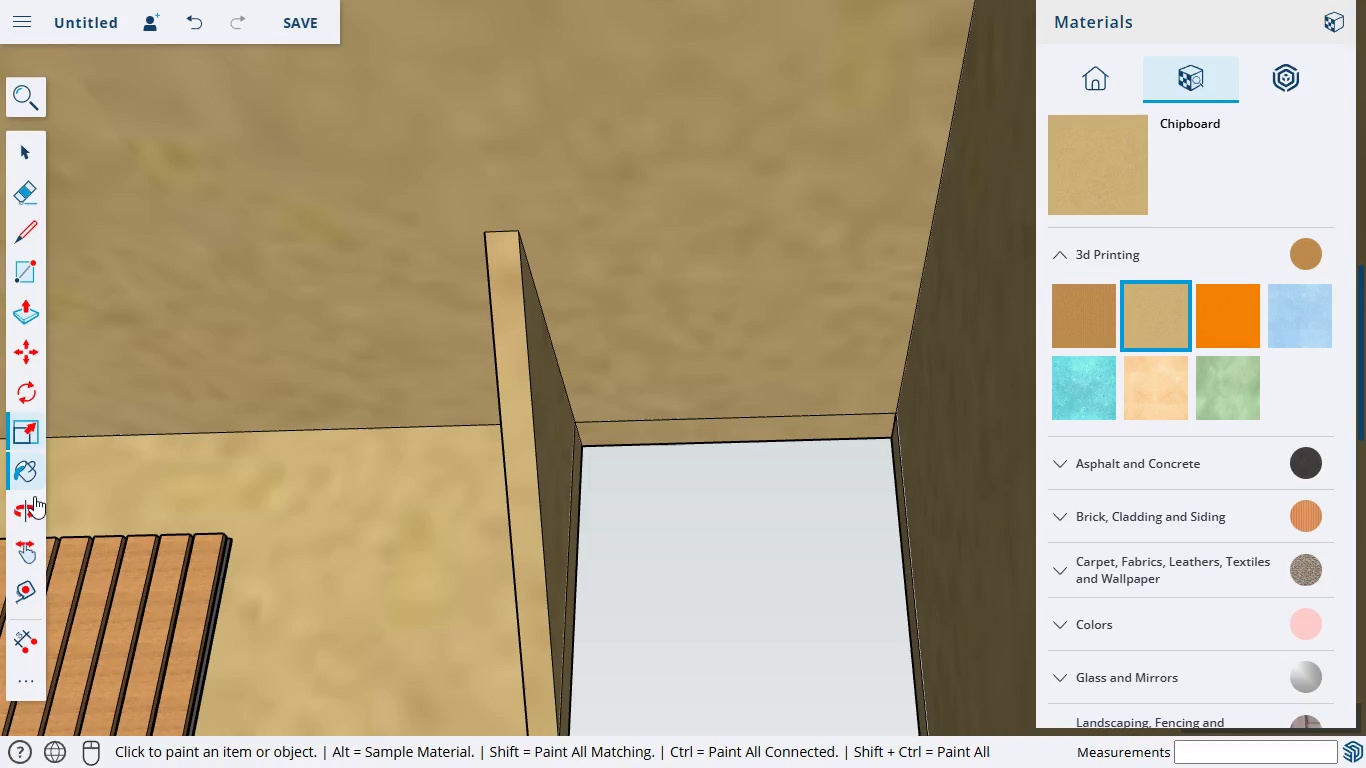 
left_click([26, 514])
 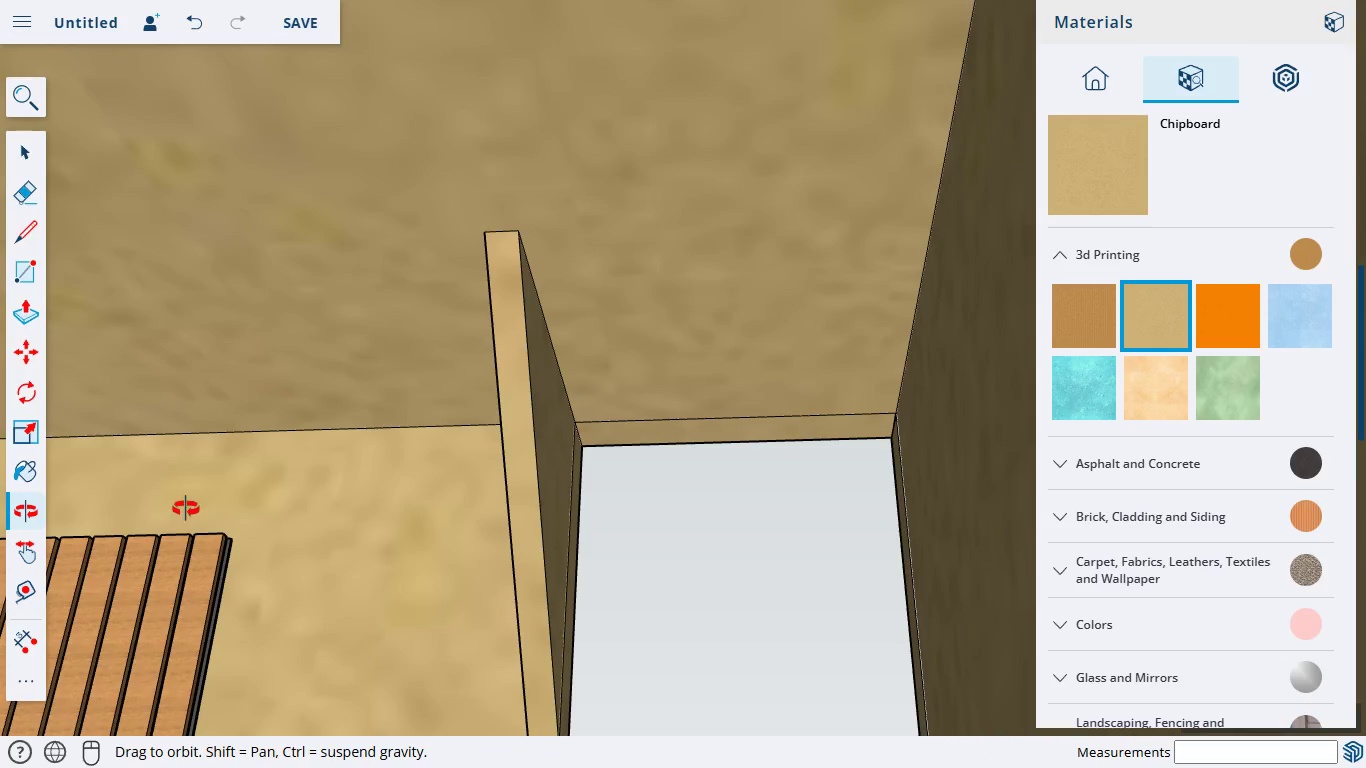 
left_click_drag(start_coordinate=[185, 508], to_coordinate=[508, 554])
 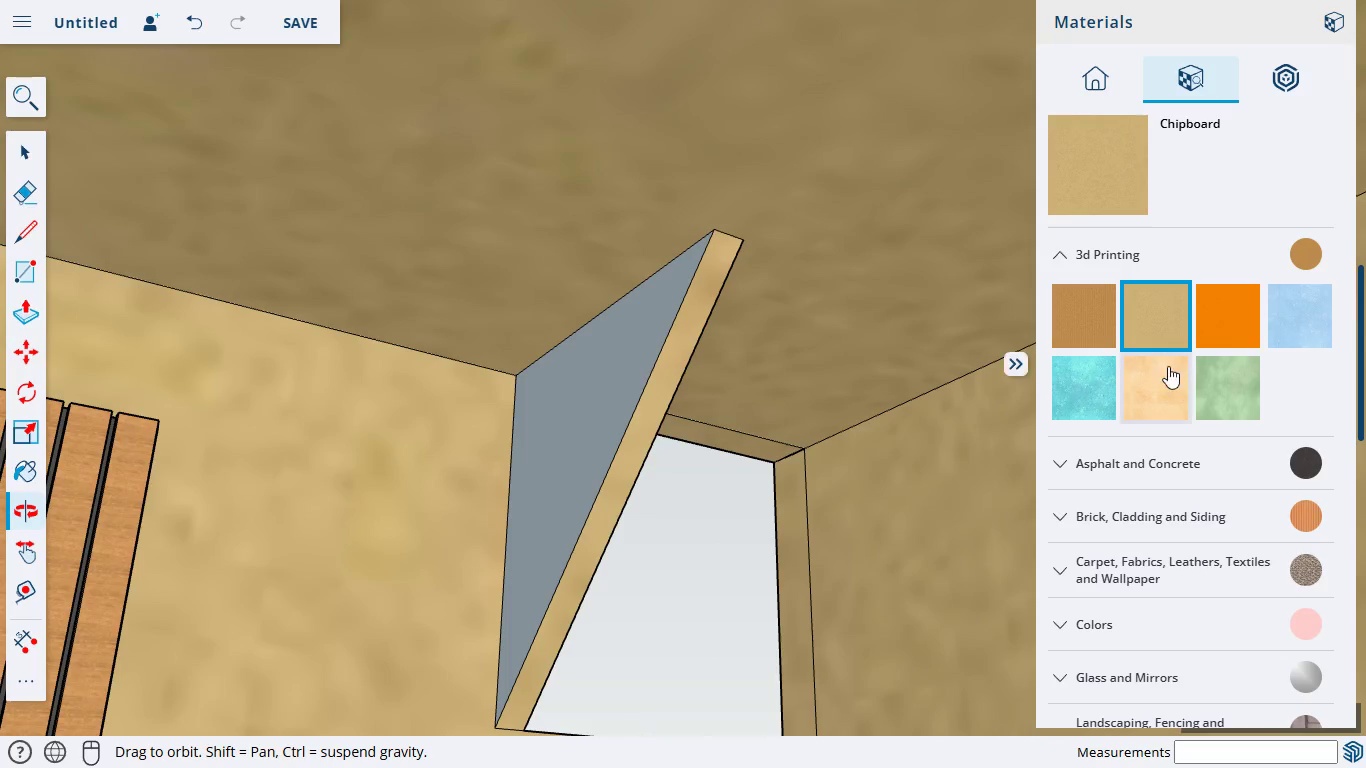 
left_click([1177, 317])
 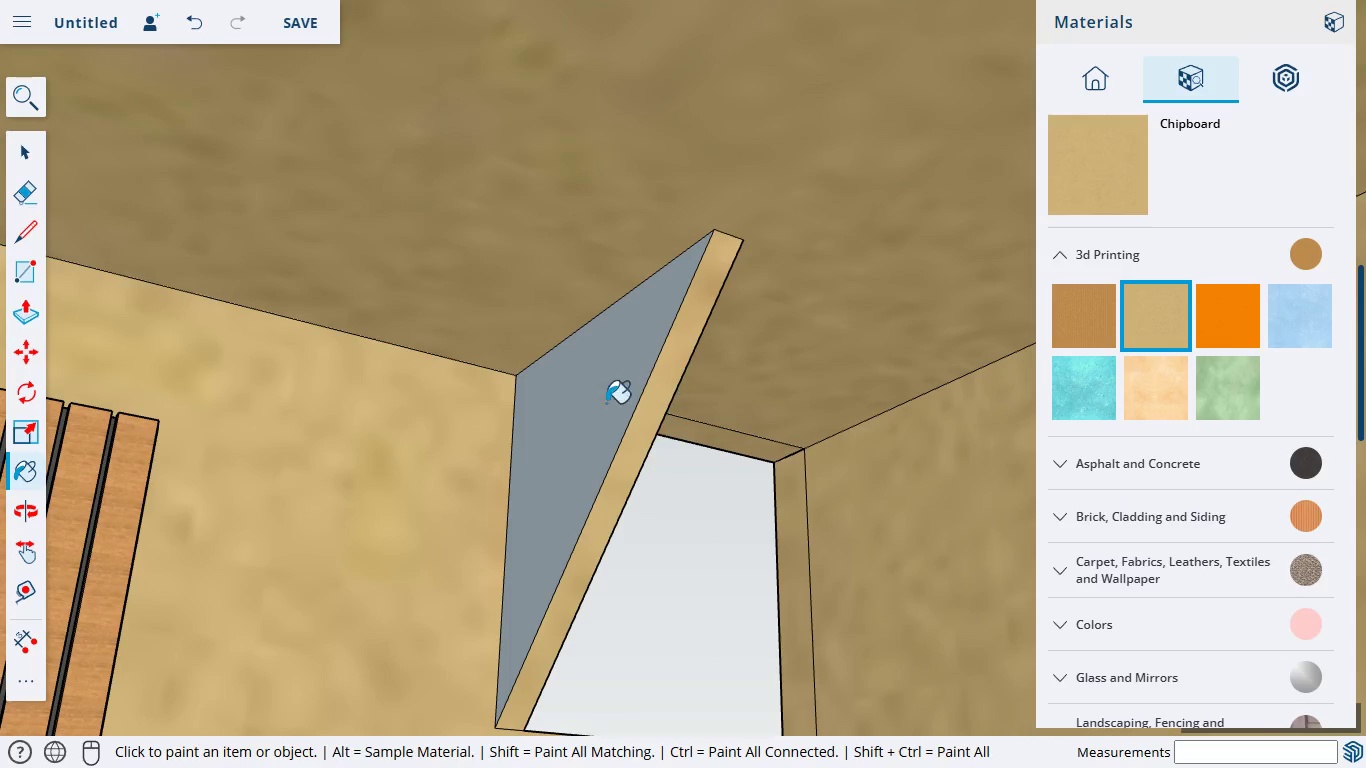 
left_click([565, 403])
 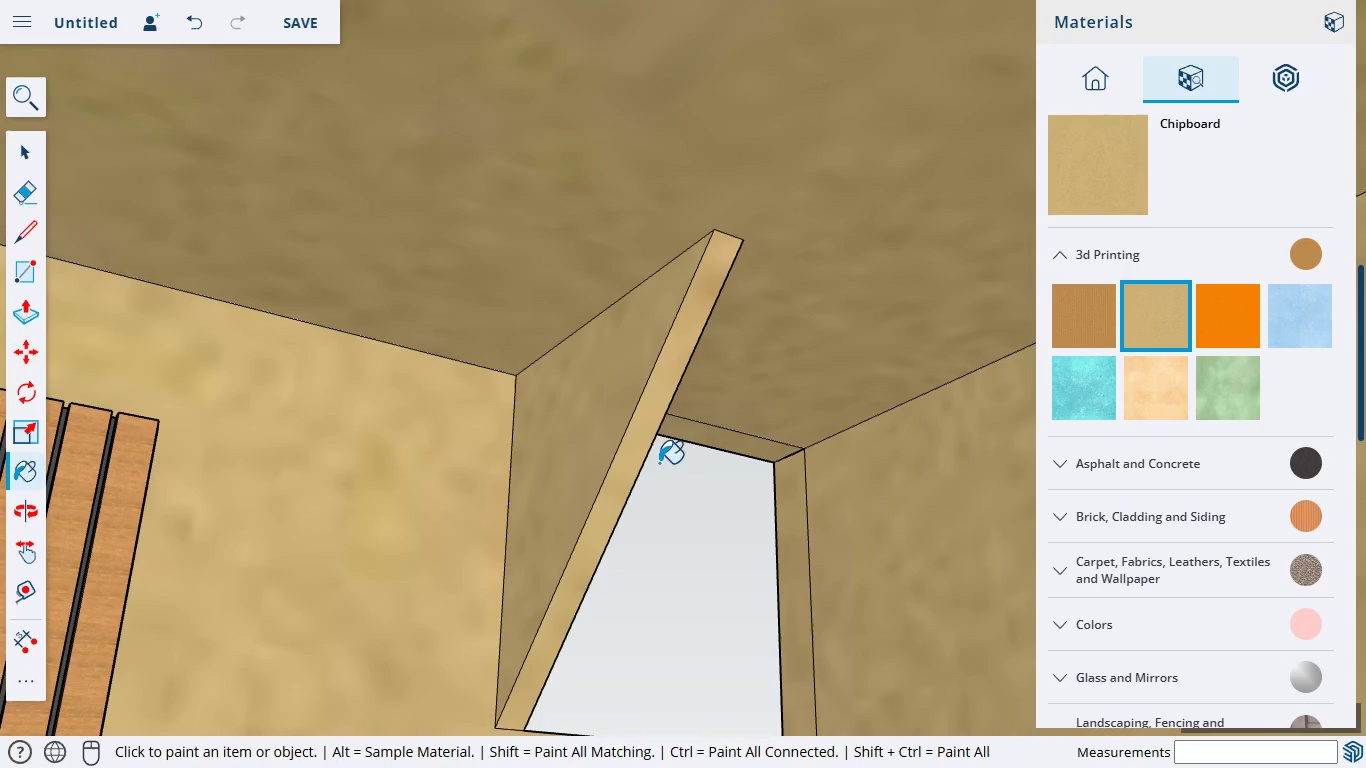 
scroll: coordinate [693, 477], scroll_direction: down, amount: 5.0
 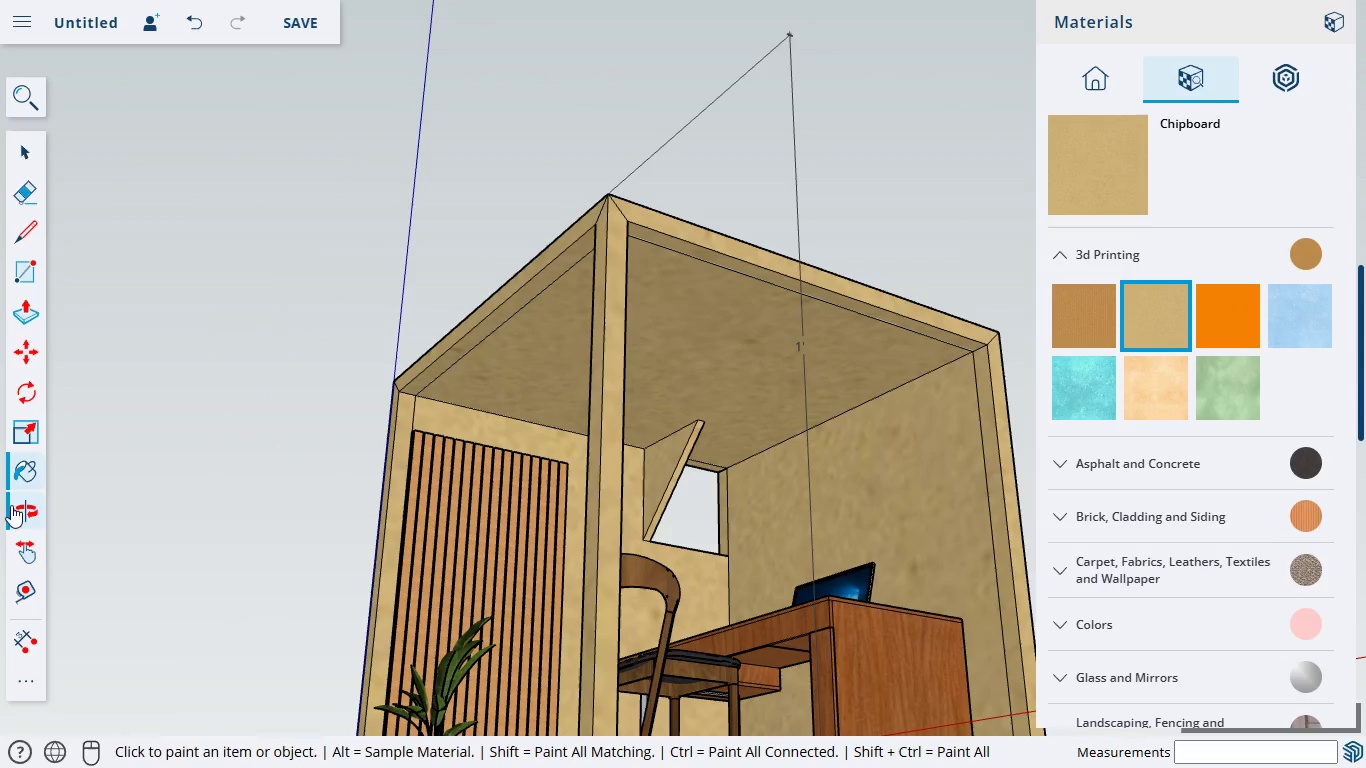 
left_click_drag(start_coordinate=[688, 398], to_coordinate=[679, 727])
 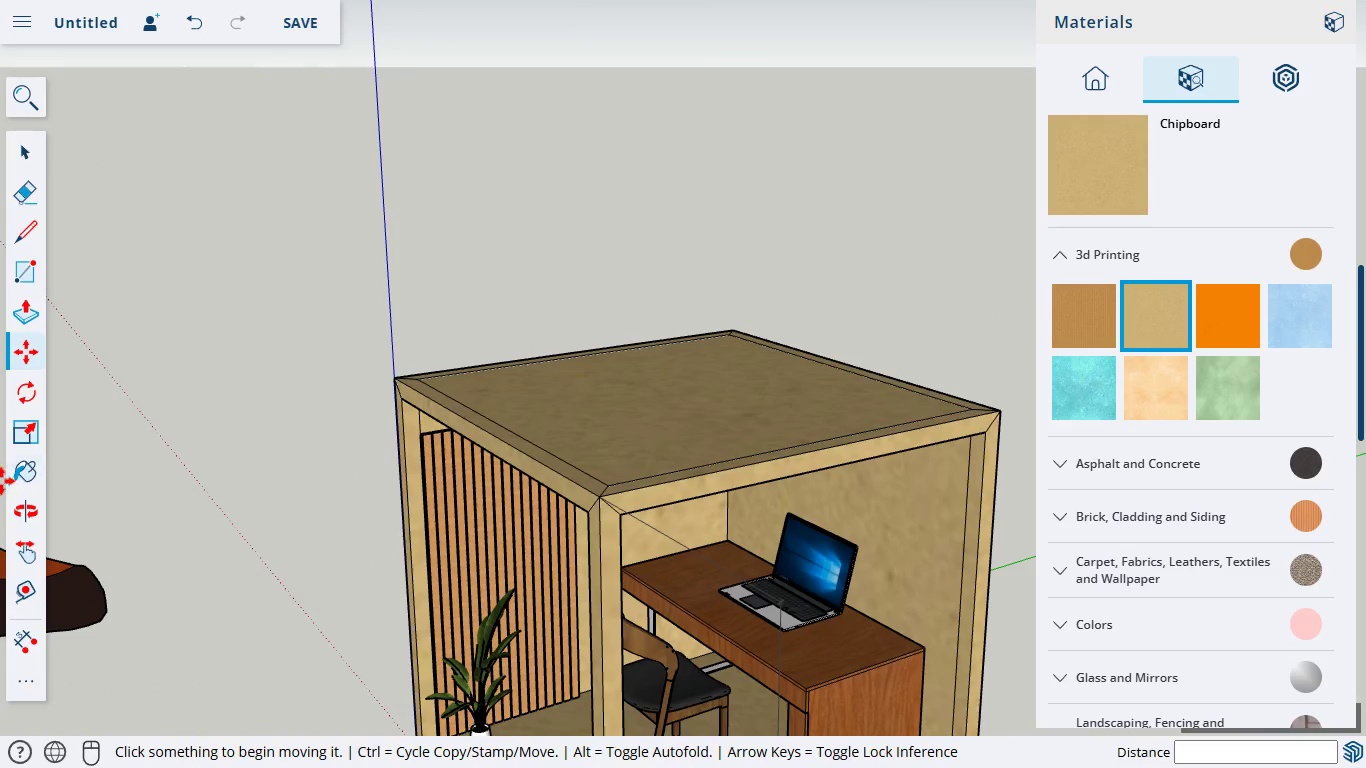 
left_click([22, 516])
 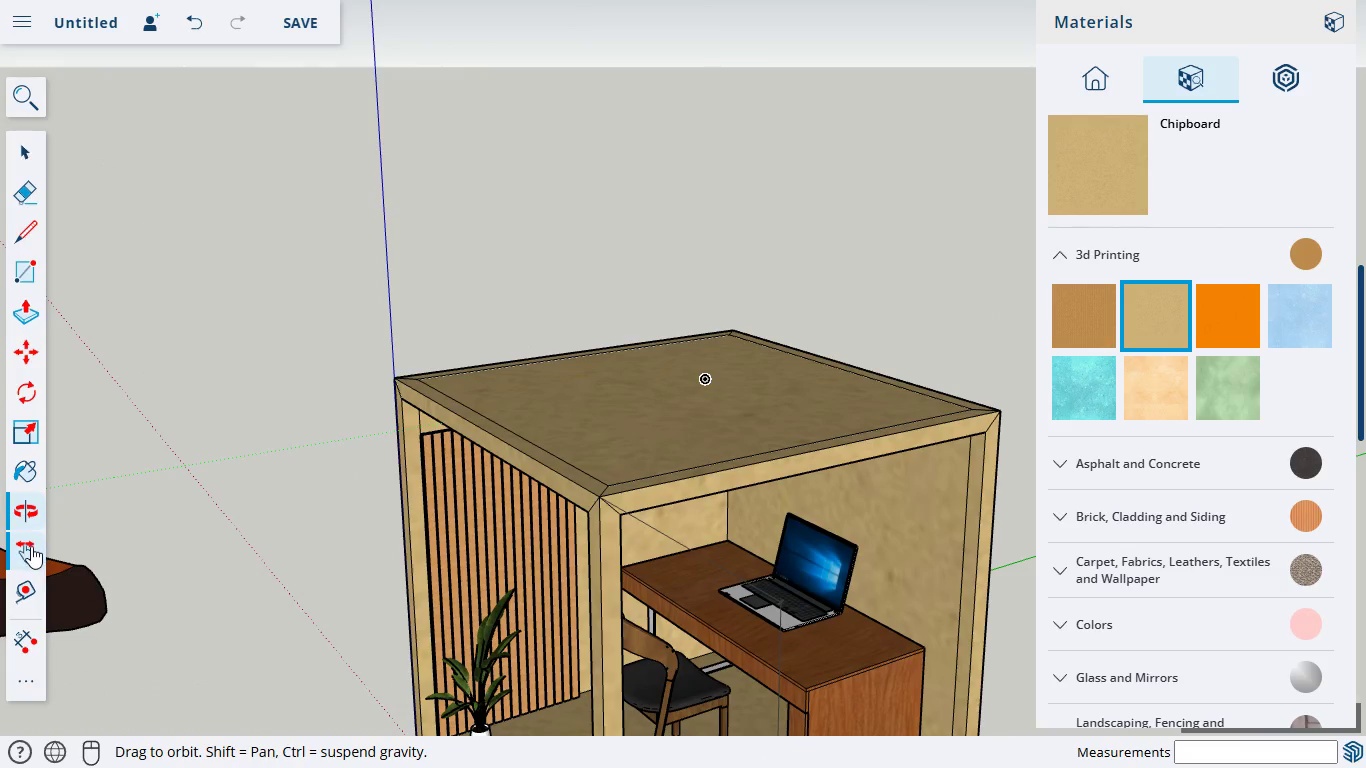 
left_click_drag(start_coordinate=[605, 670], to_coordinate=[470, 258])
 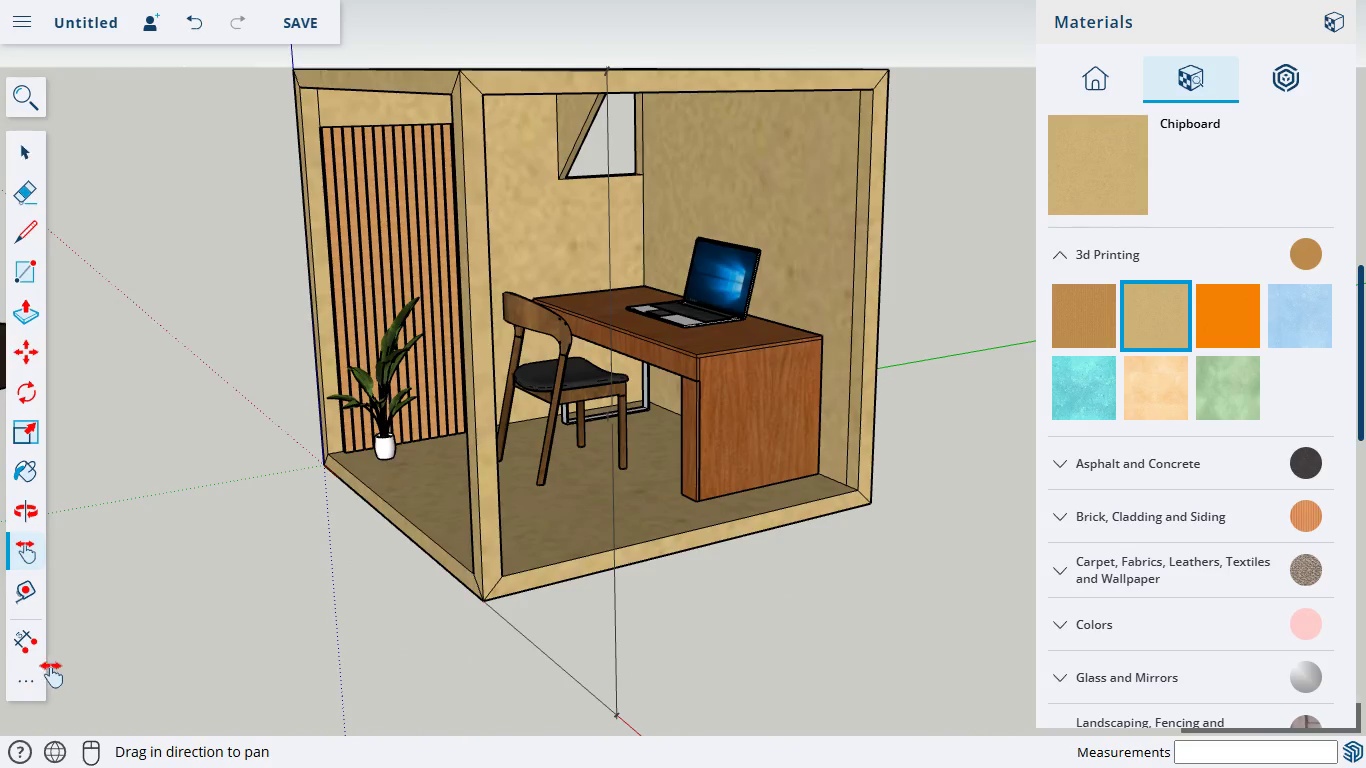 
left_click([33, 643])
 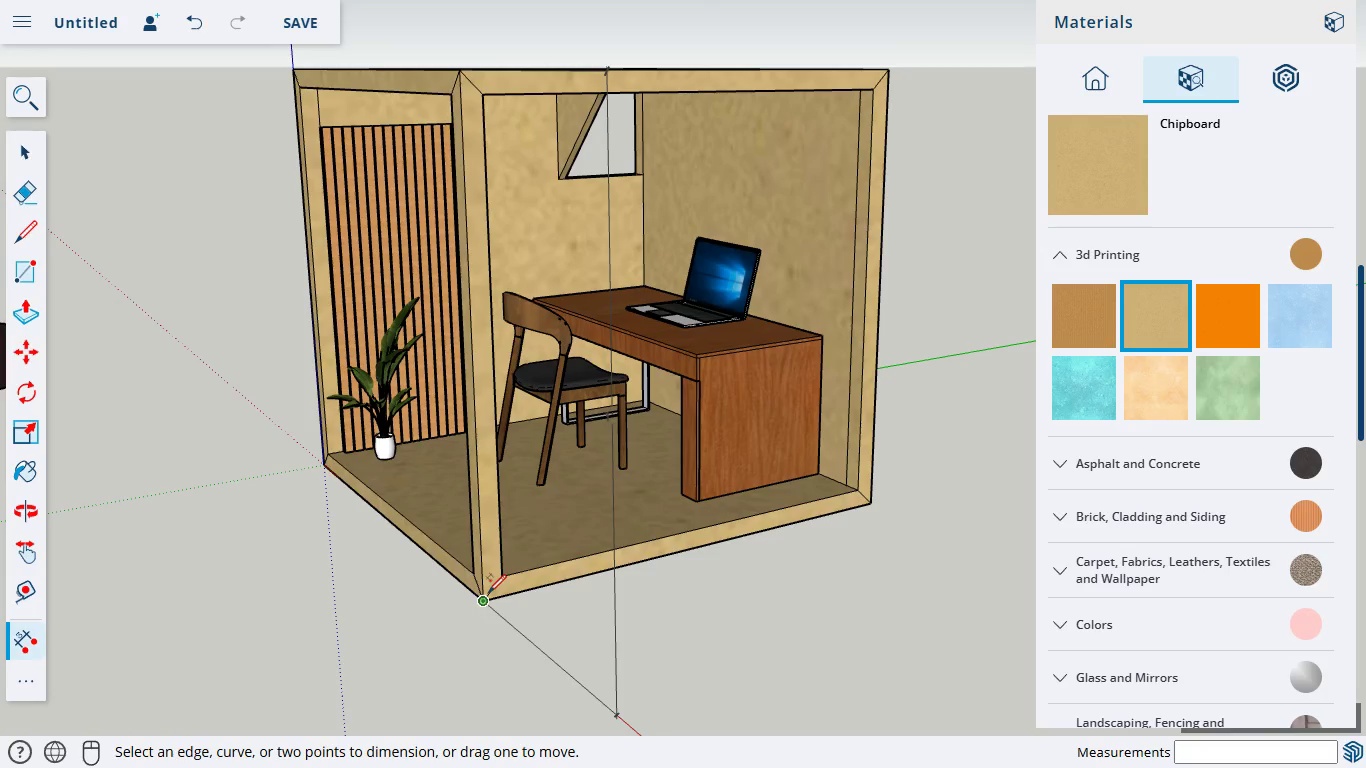 
left_click([487, 597])
 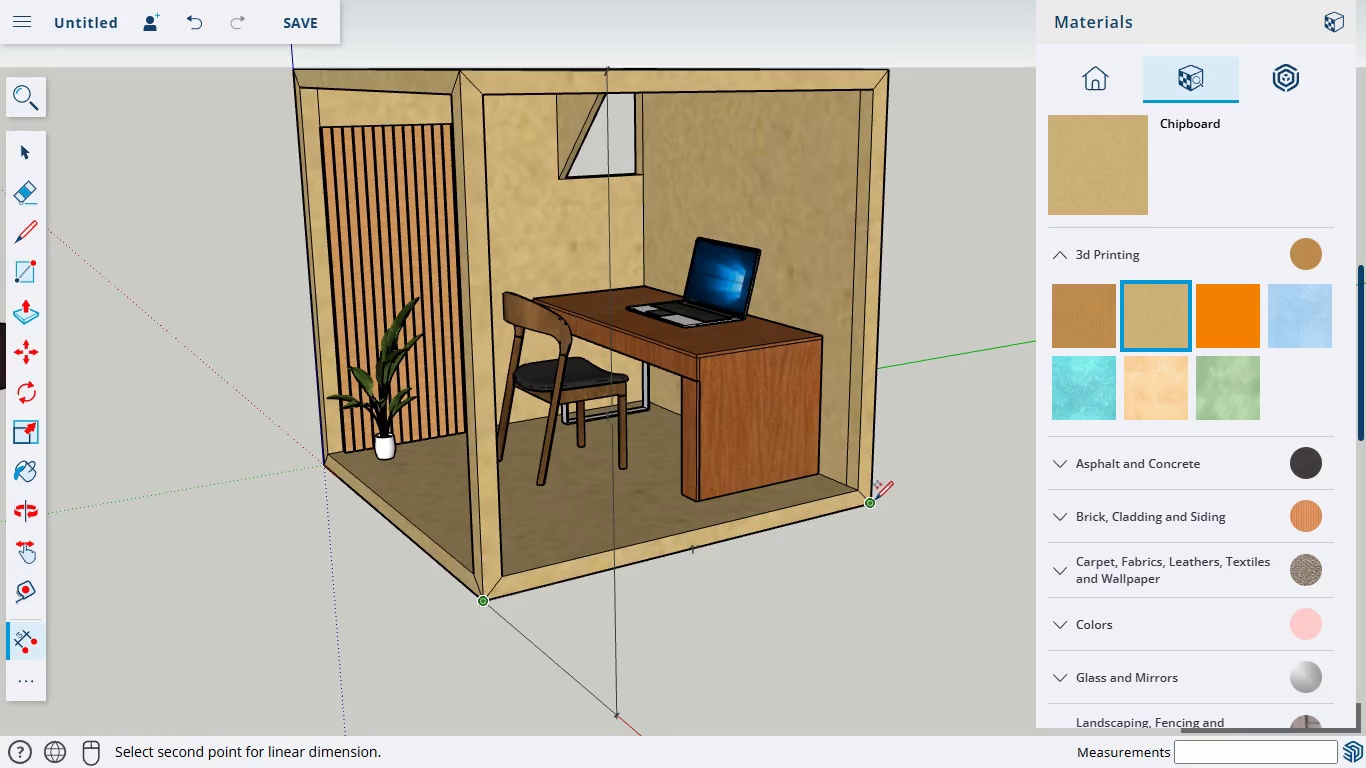 
left_click([873, 501])
 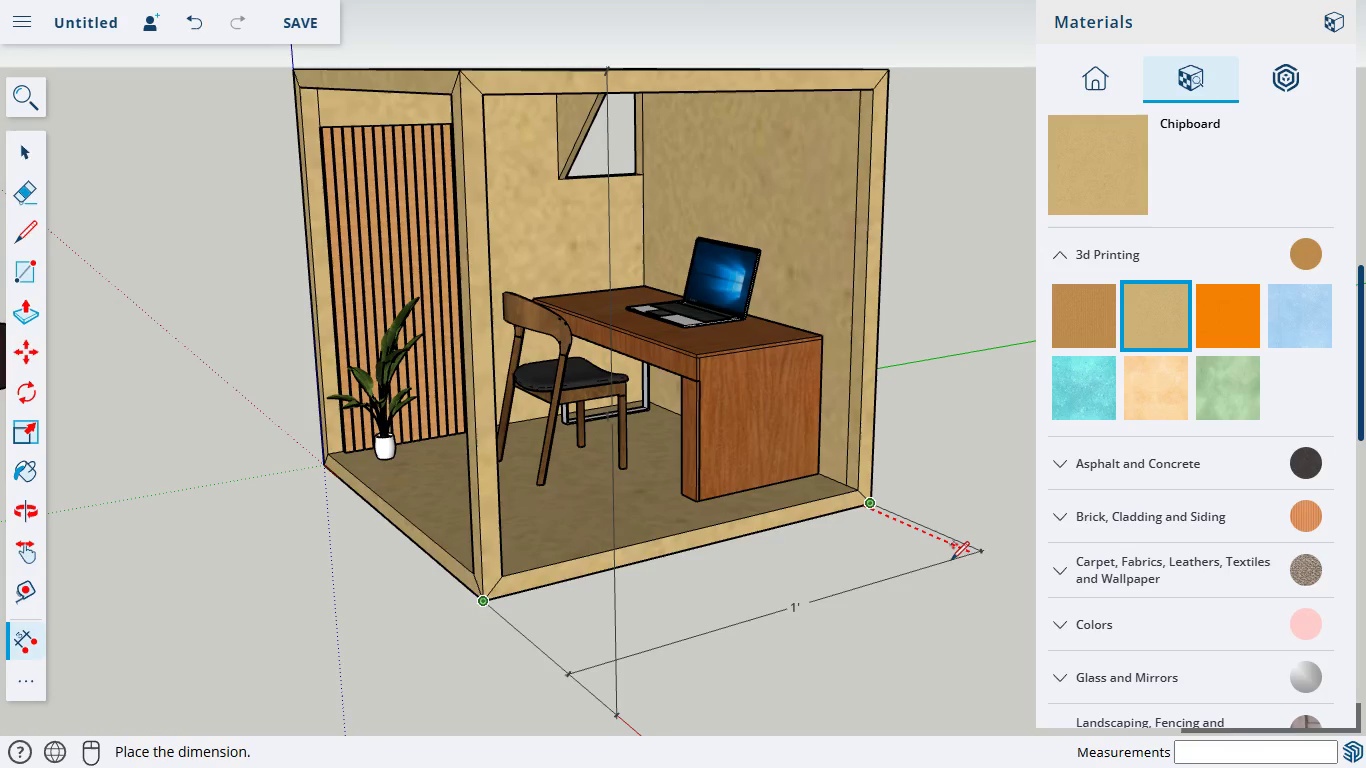 
left_click([953, 563])
 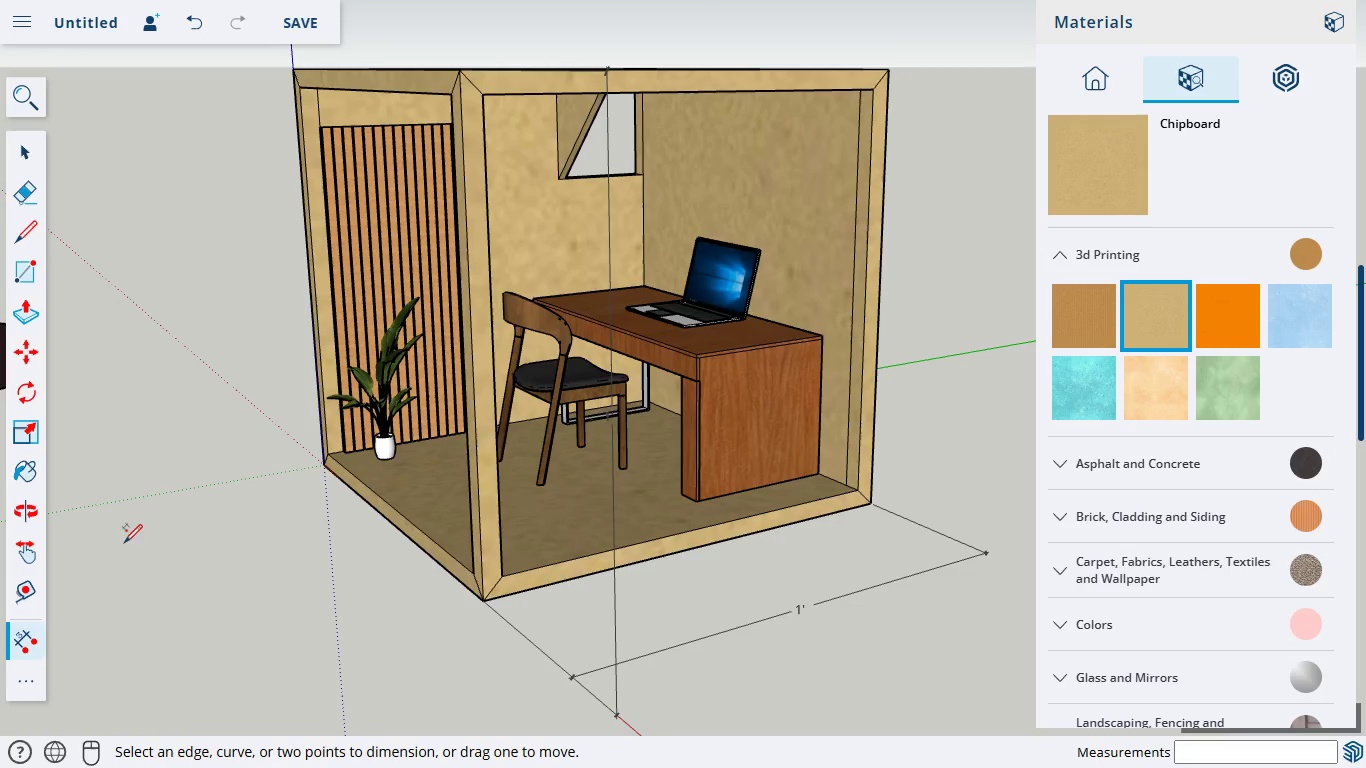 
left_click([20, 514])
 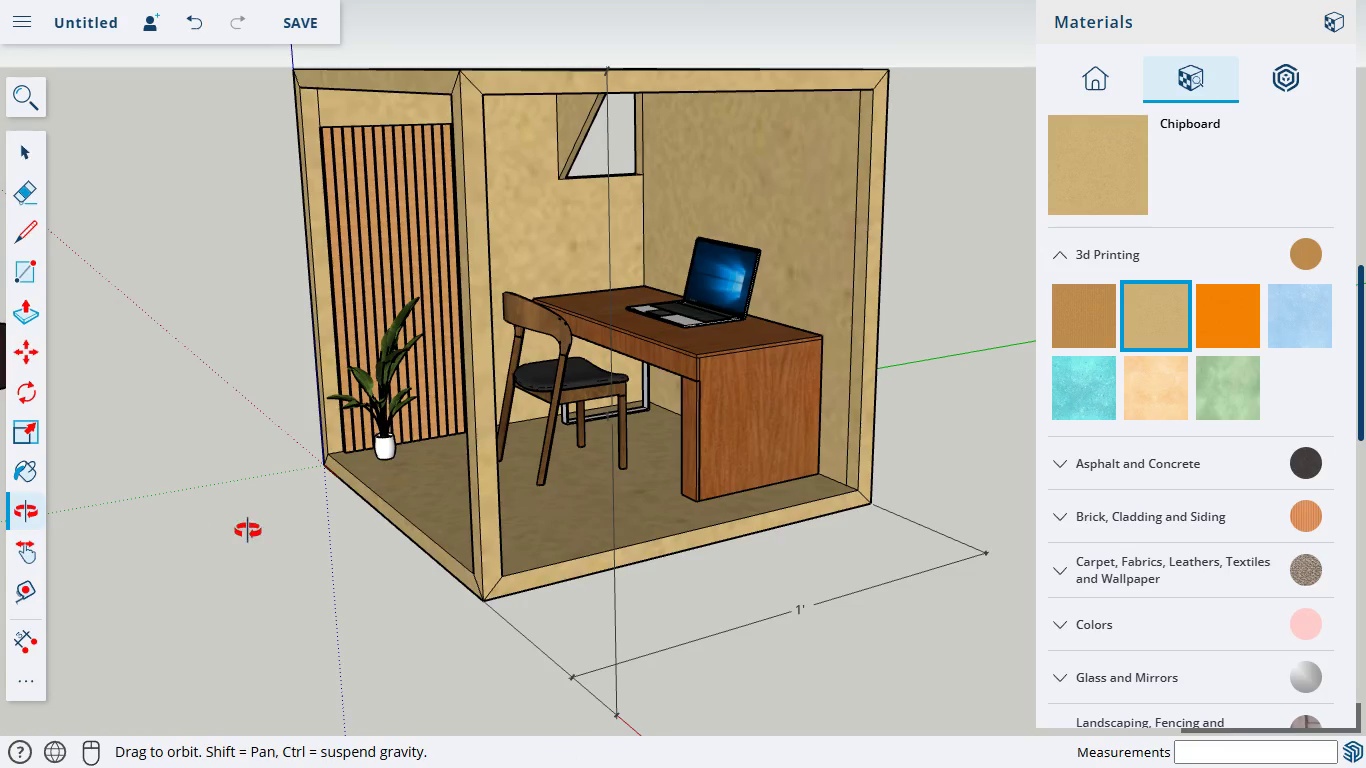 
left_click_drag(start_coordinate=[249, 530], to_coordinate=[305, 648])
 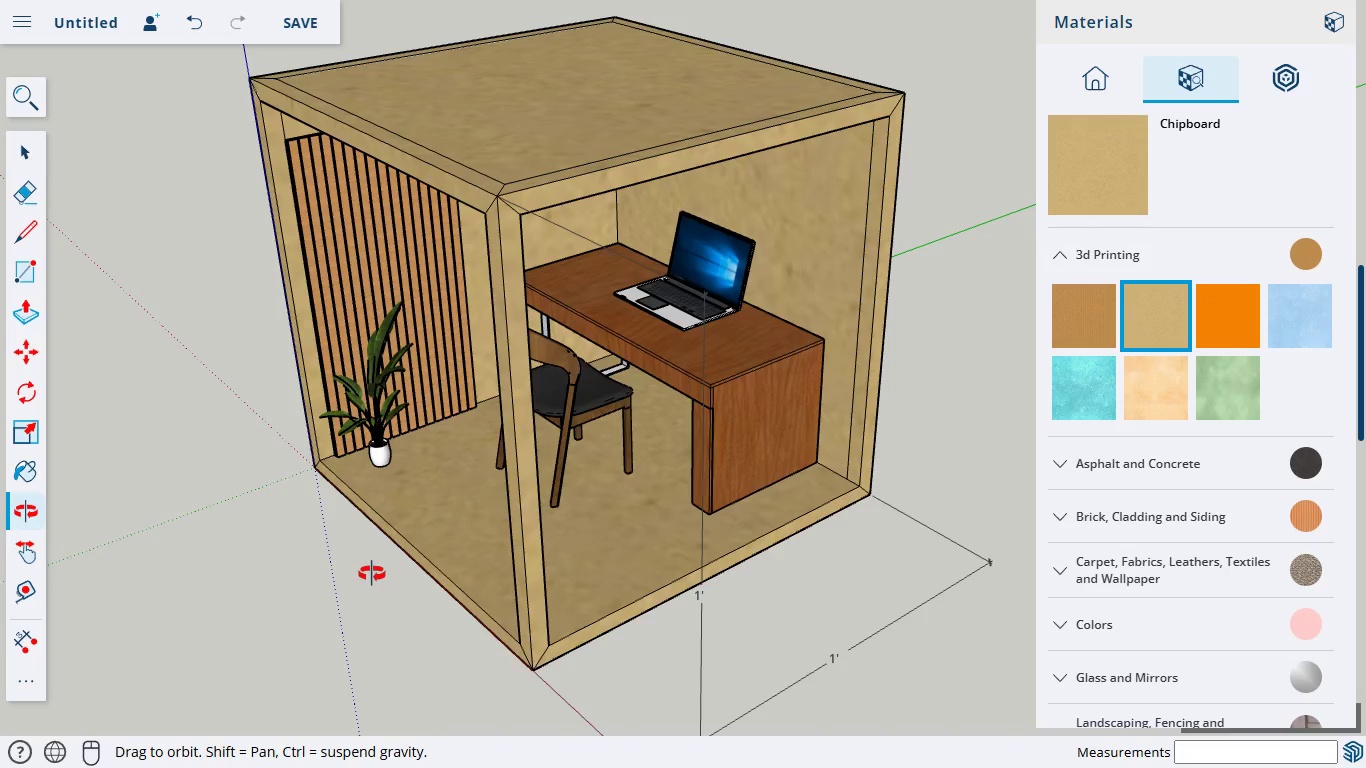 
scroll: coordinate [371, 573], scroll_direction: down, amount: 1.0
 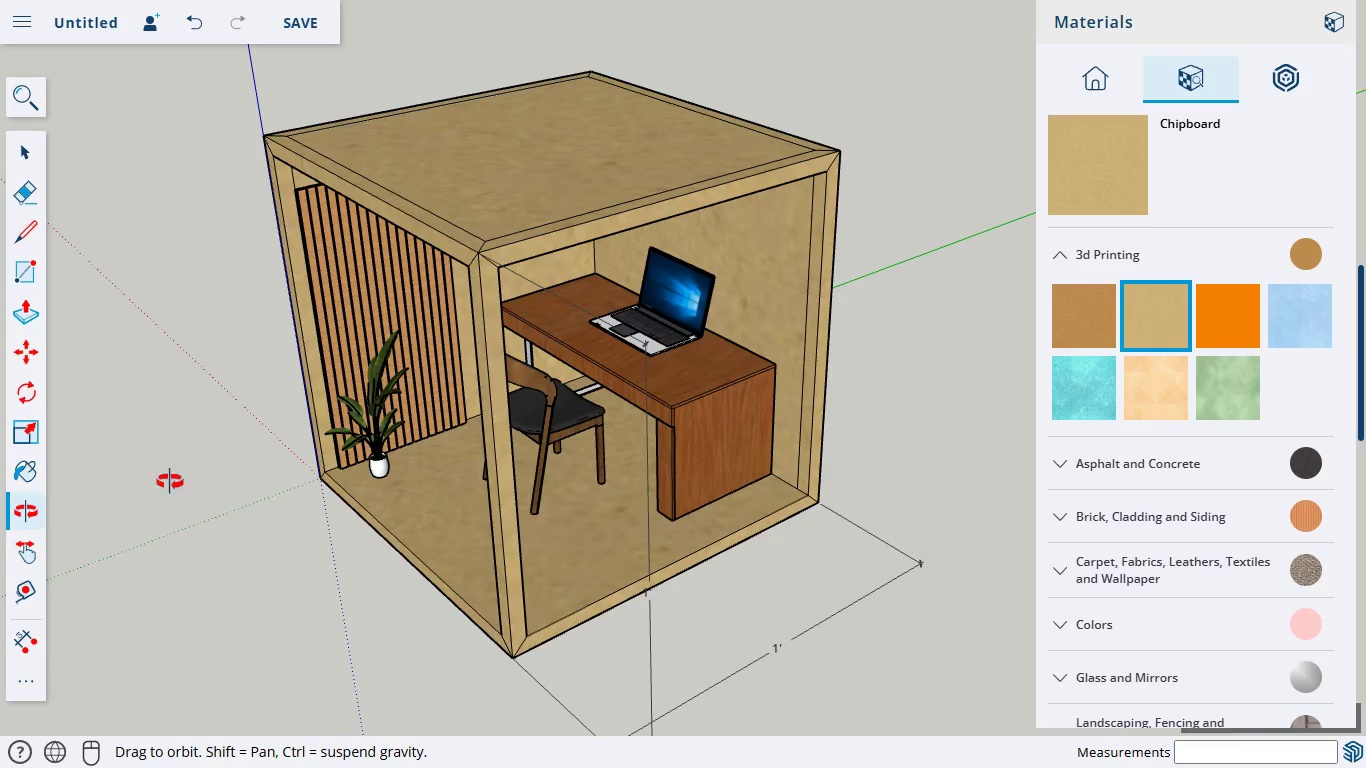 
wait(5.91)
 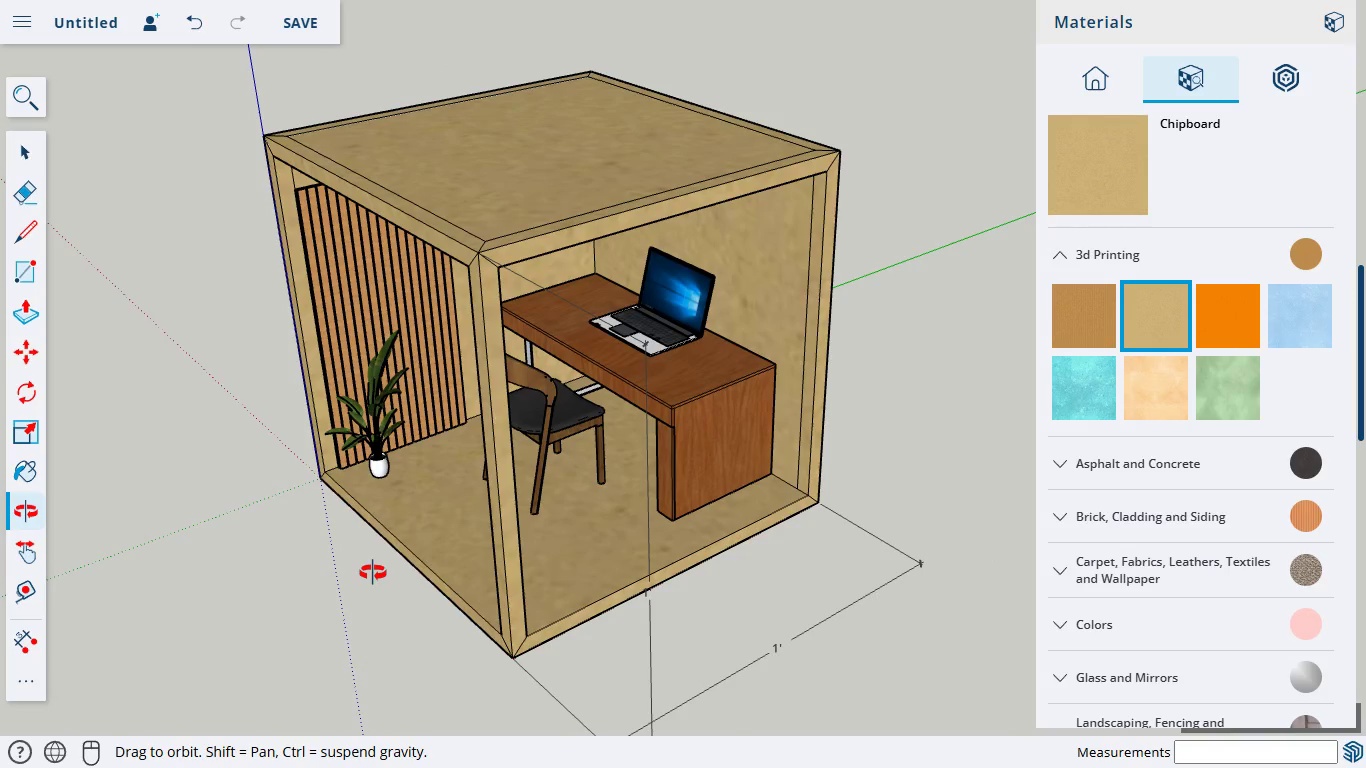 
left_click_drag(start_coordinate=[180, 515], to_coordinate=[736, 507])
 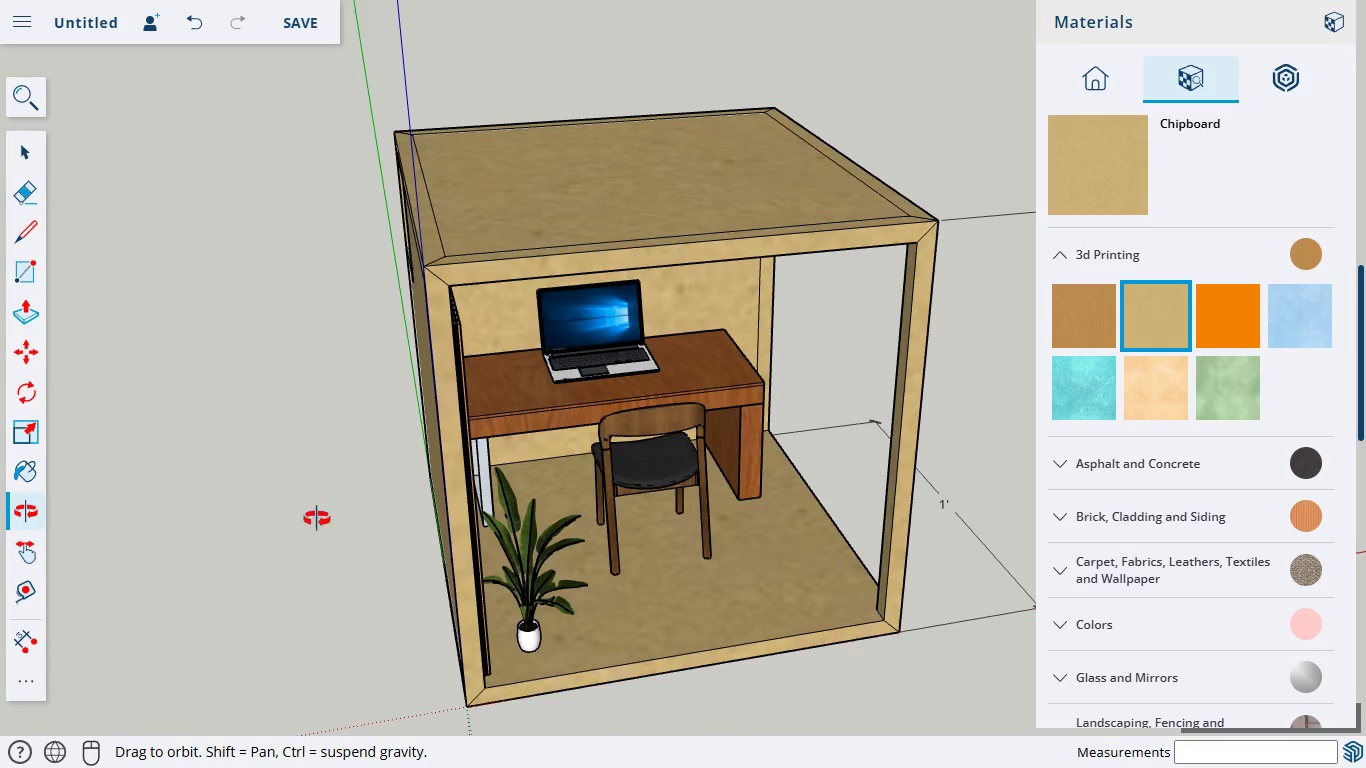 
left_click_drag(start_coordinate=[316, 518], to_coordinate=[694, 526])
 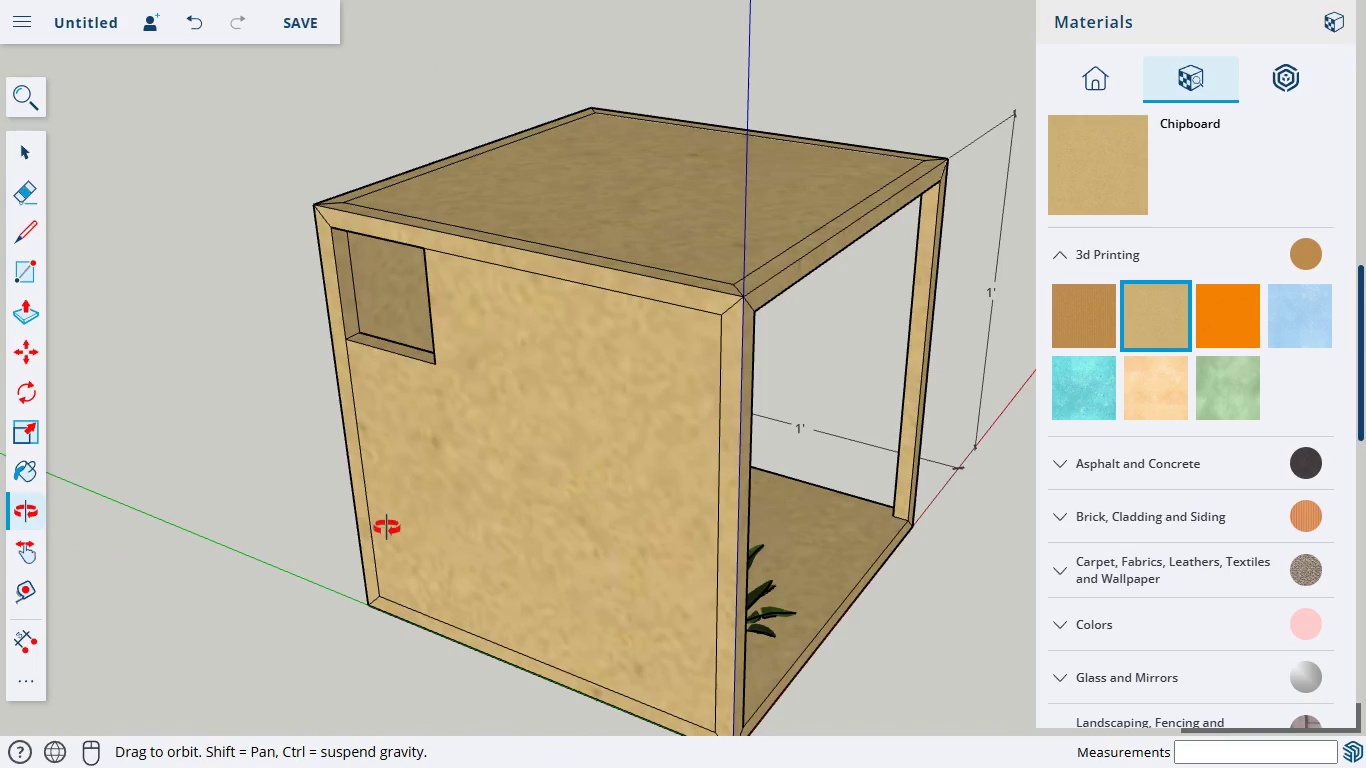 
left_click_drag(start_coordinate=[375, 527], to_coordinate=[0, 303])
 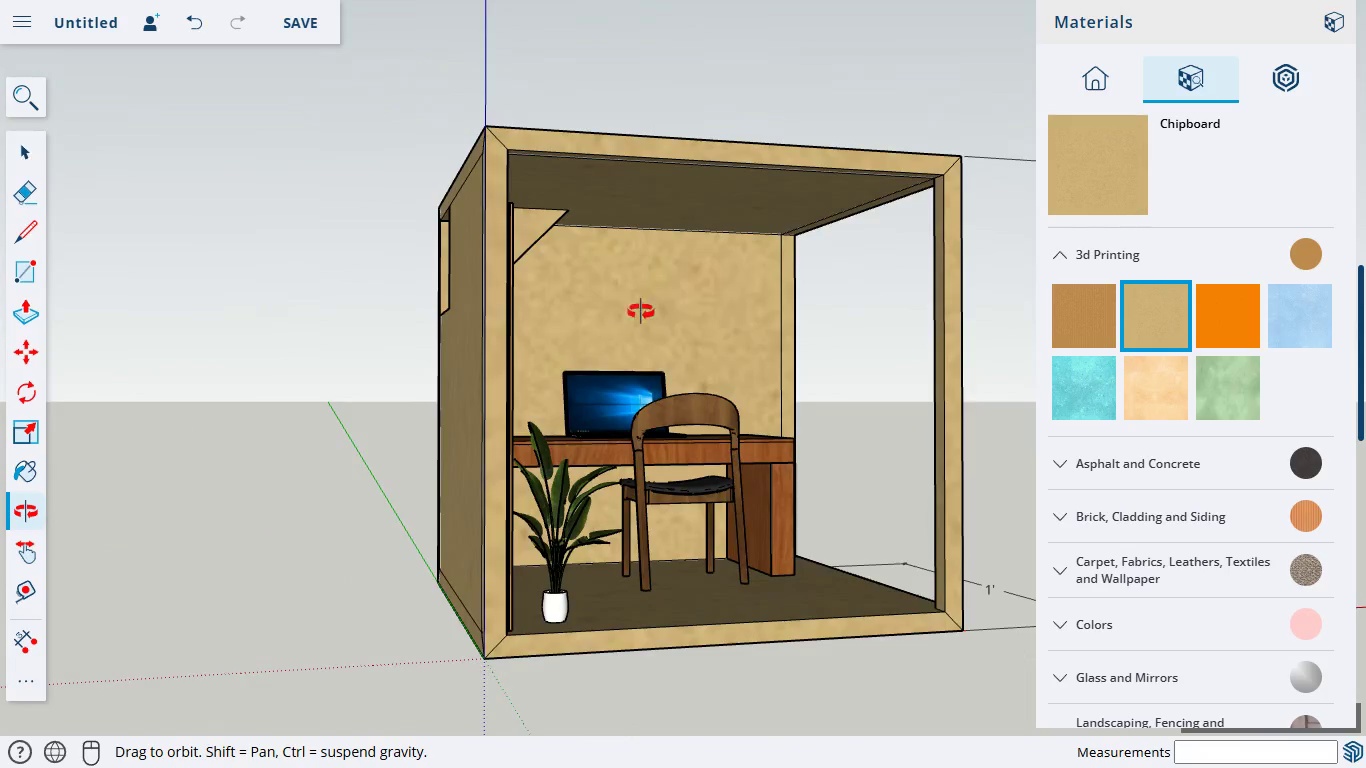 
left_click_drag(start_coordinate=[641, 311], to_coordinate=[212, 450])
 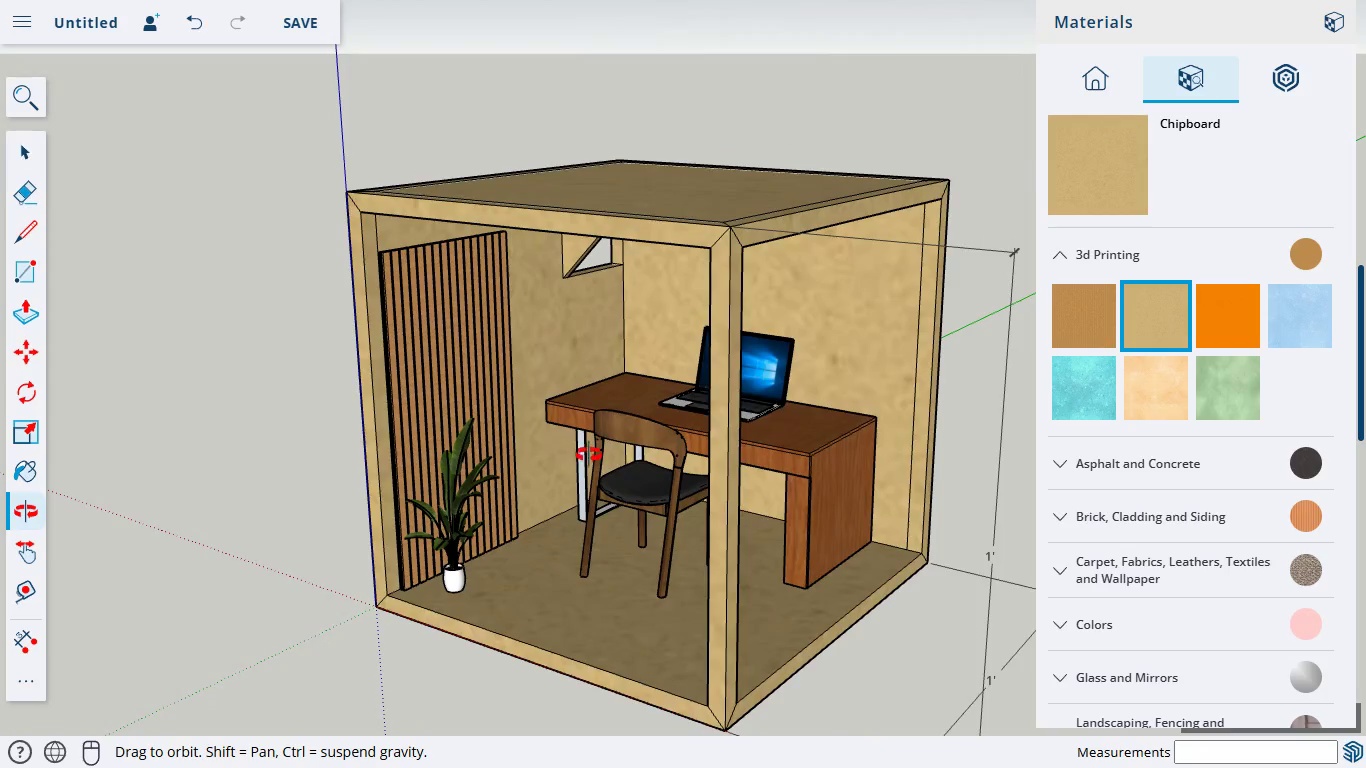 
left_click_drag(start_coordinate=[588, 454], to_coordinate=[598, 553])
 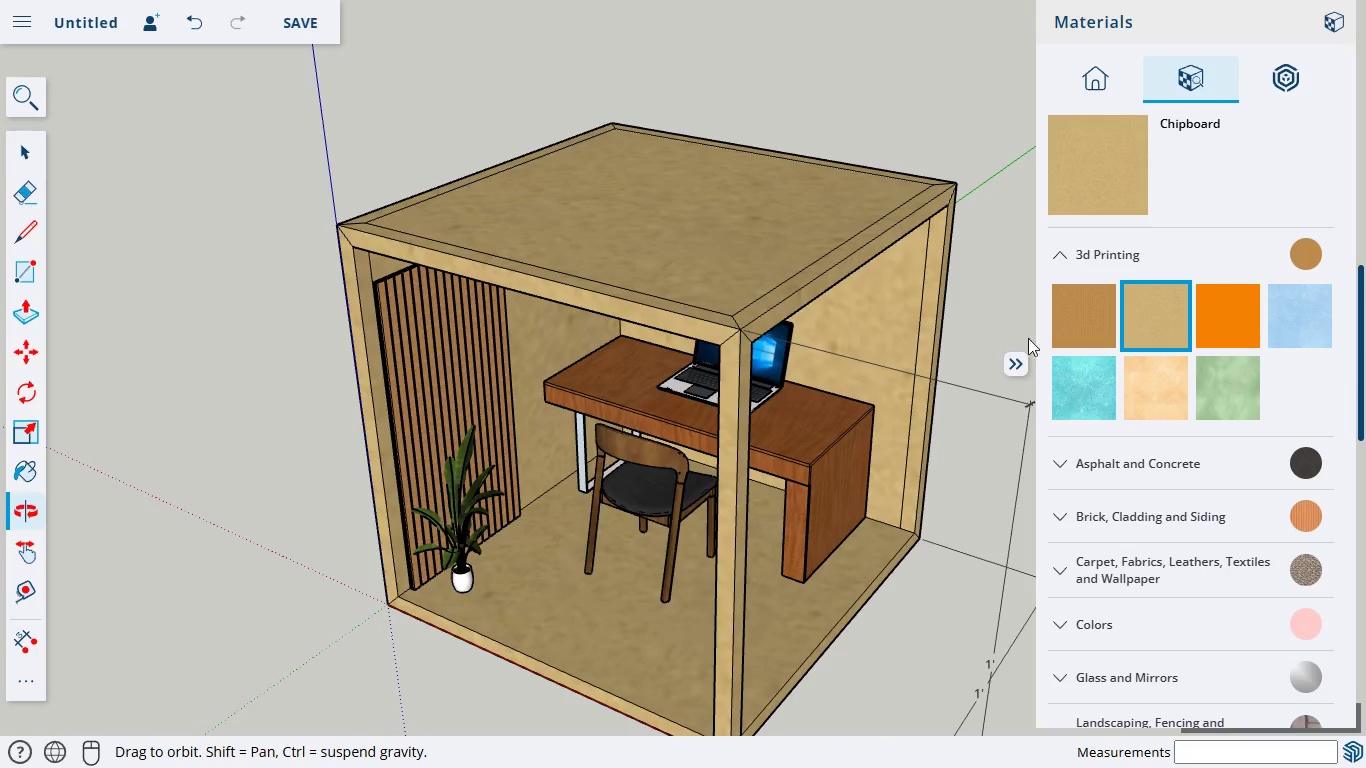 
left_click([1020, 366])
 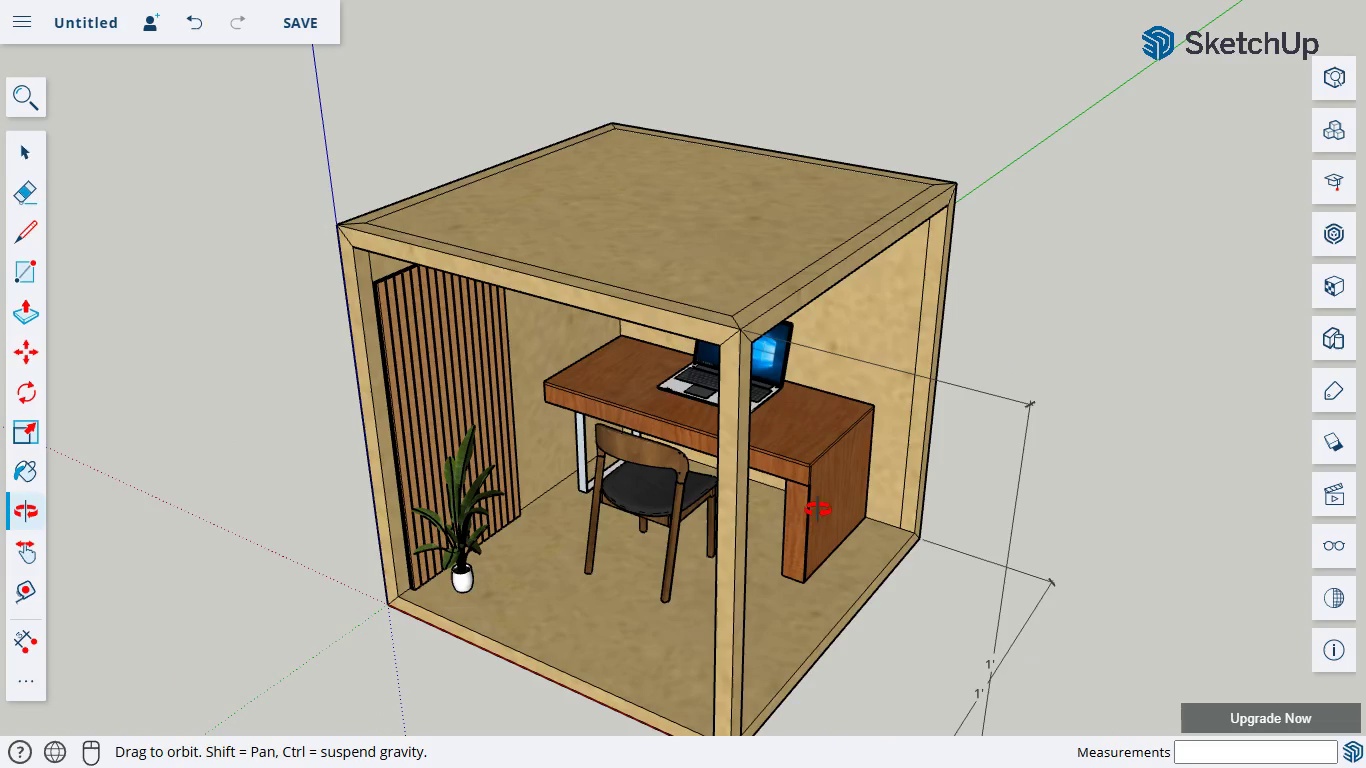 
left_click_drag(start_coordinate=[807, 510], to_coordinate=[815, 363])
 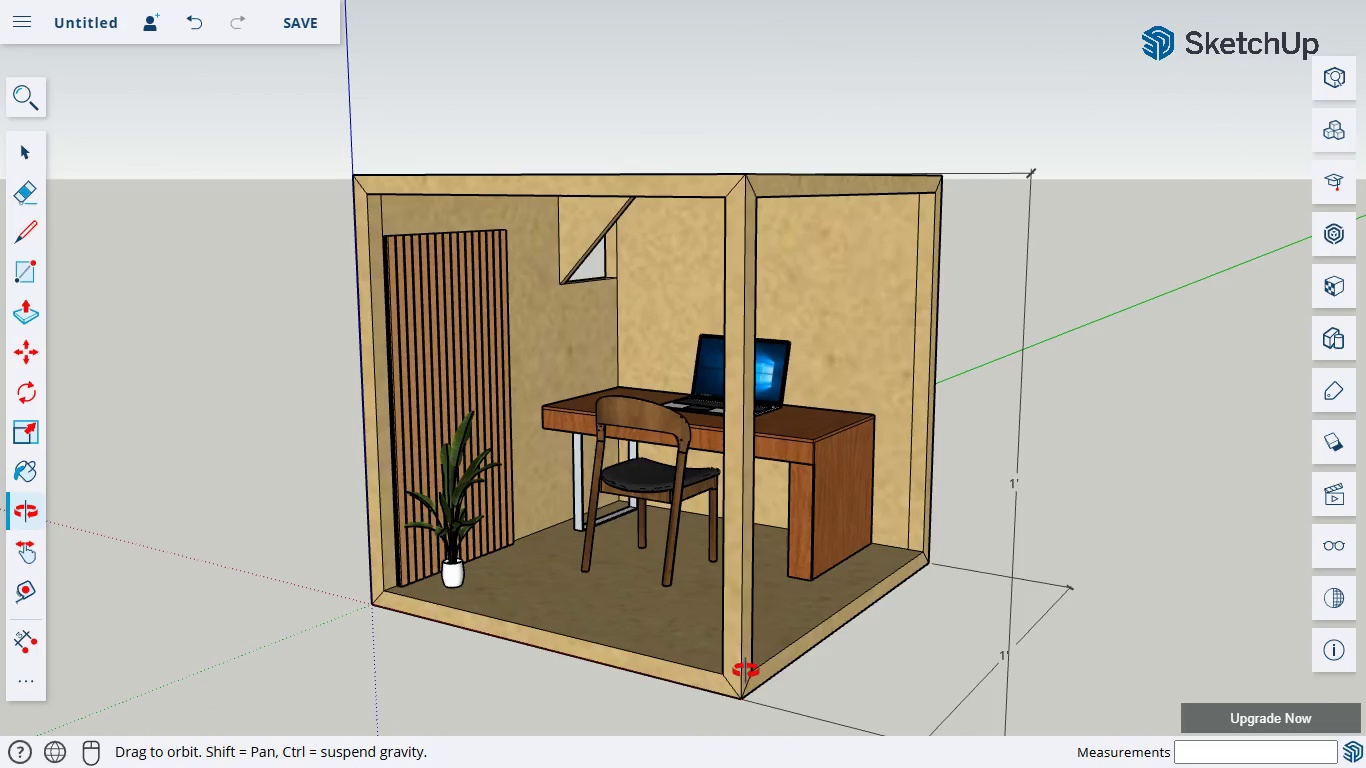 
left_click_drag(start_coordinate=[832, 437], to_coordinate=[748, 555])
 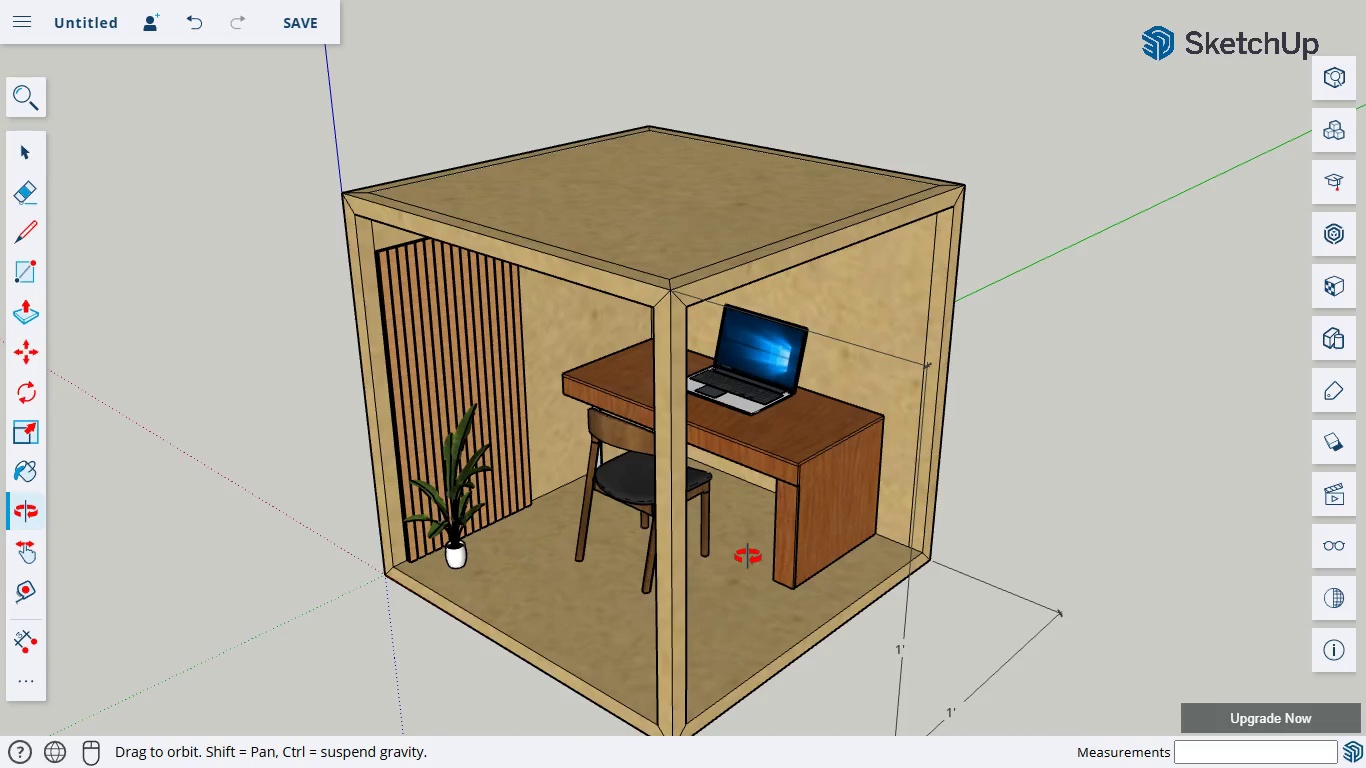 
key(F11)